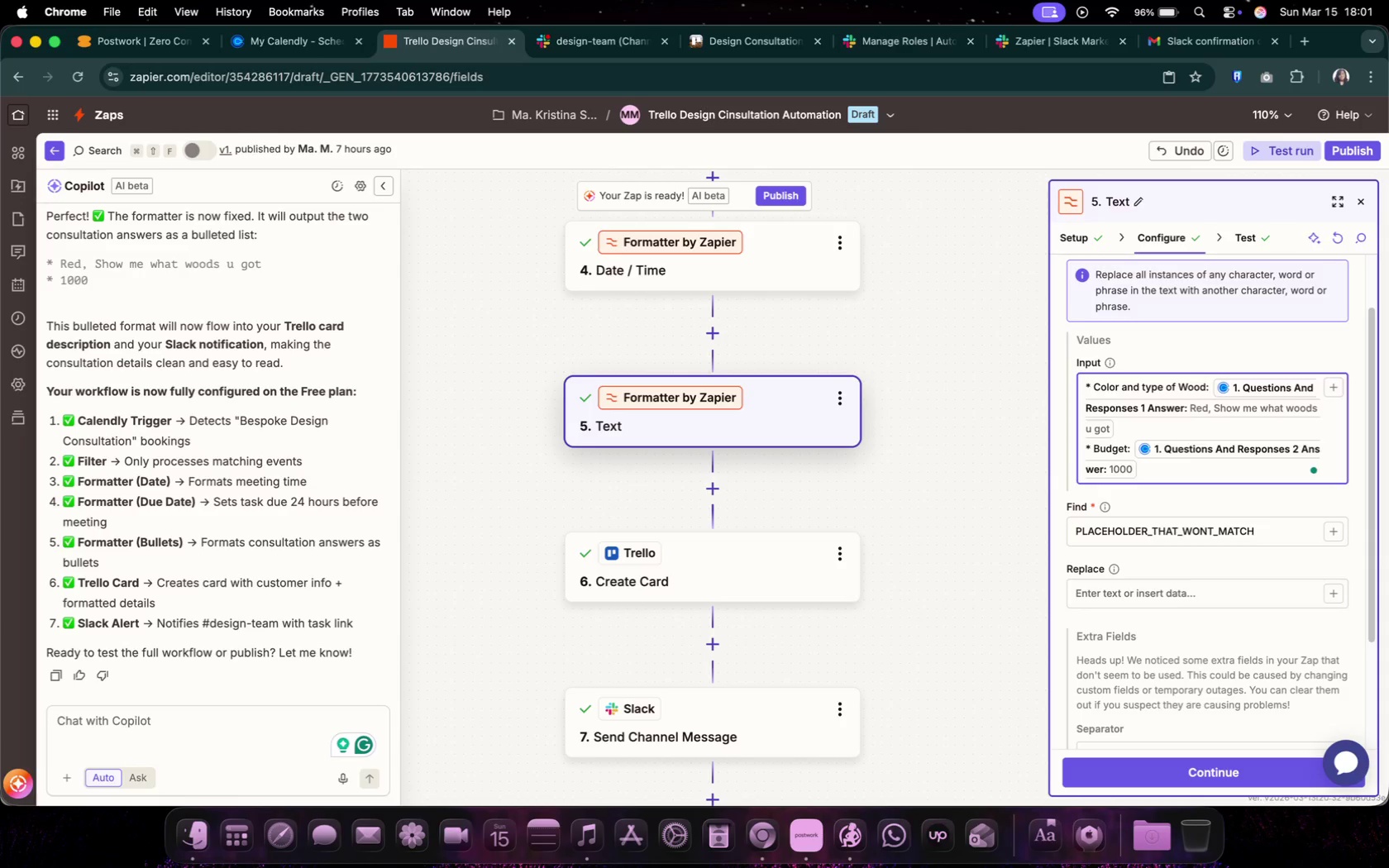 
left_click([1227, 783])
 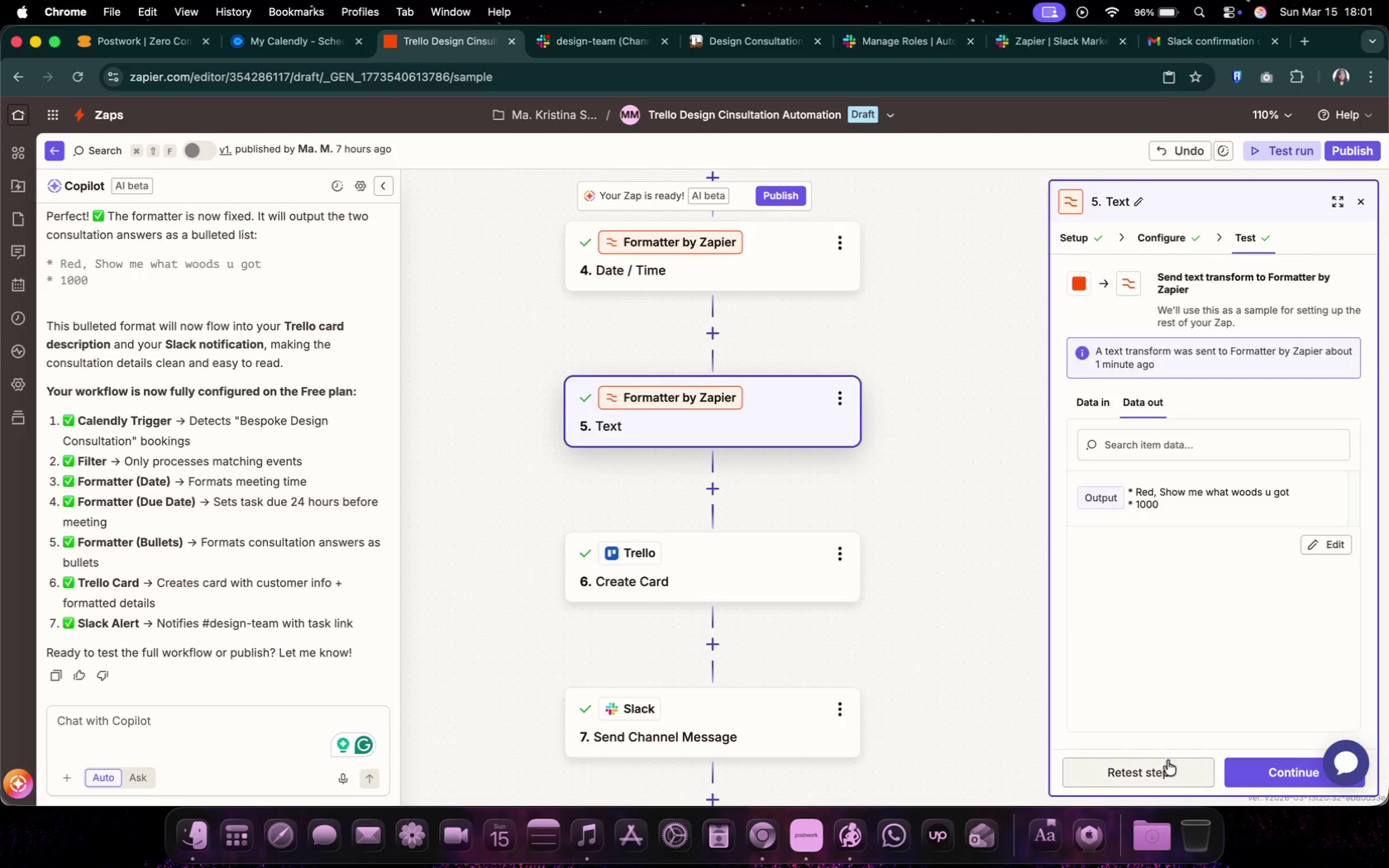 
left_click([1148, 770])
 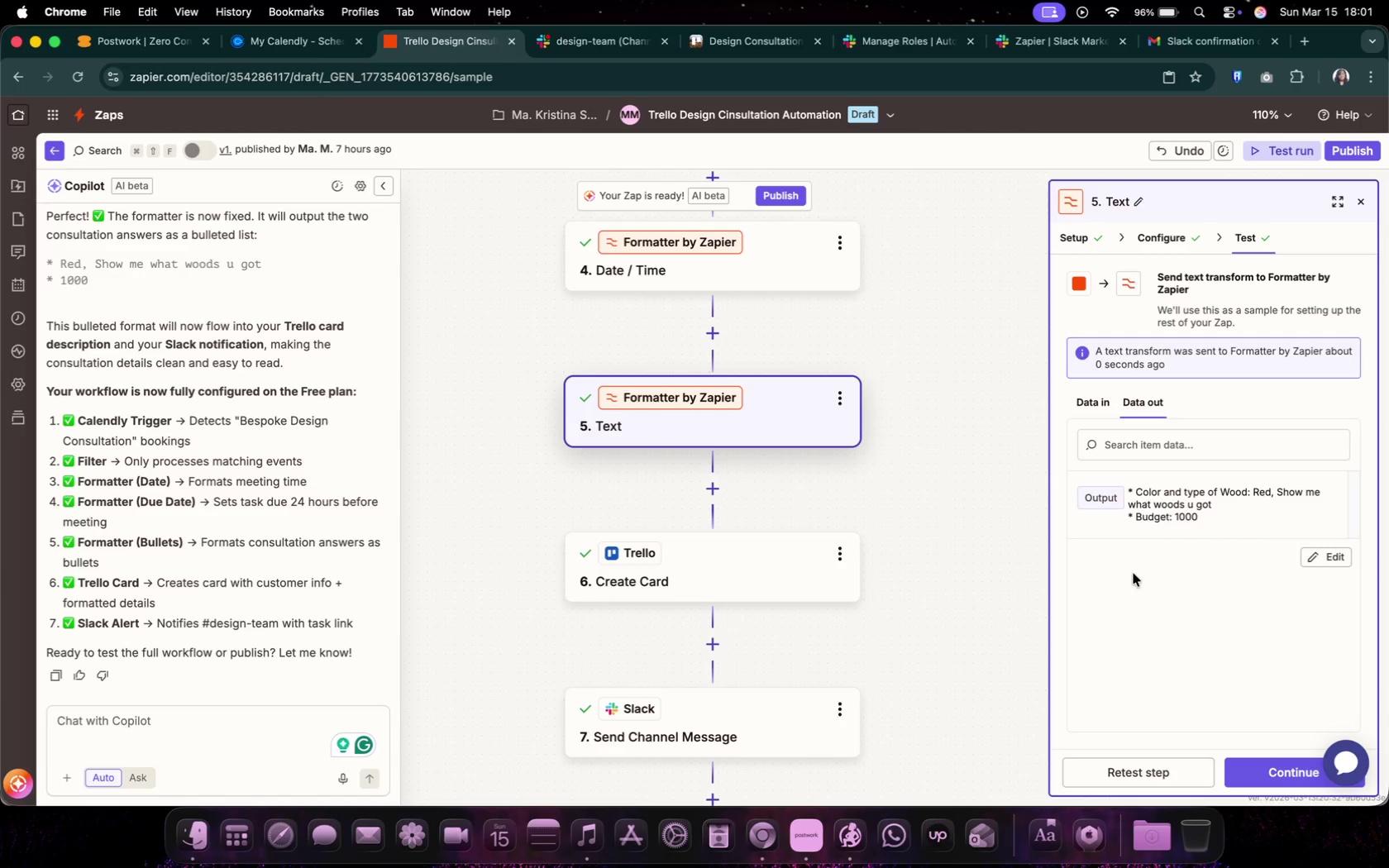 
wait(5.24)
 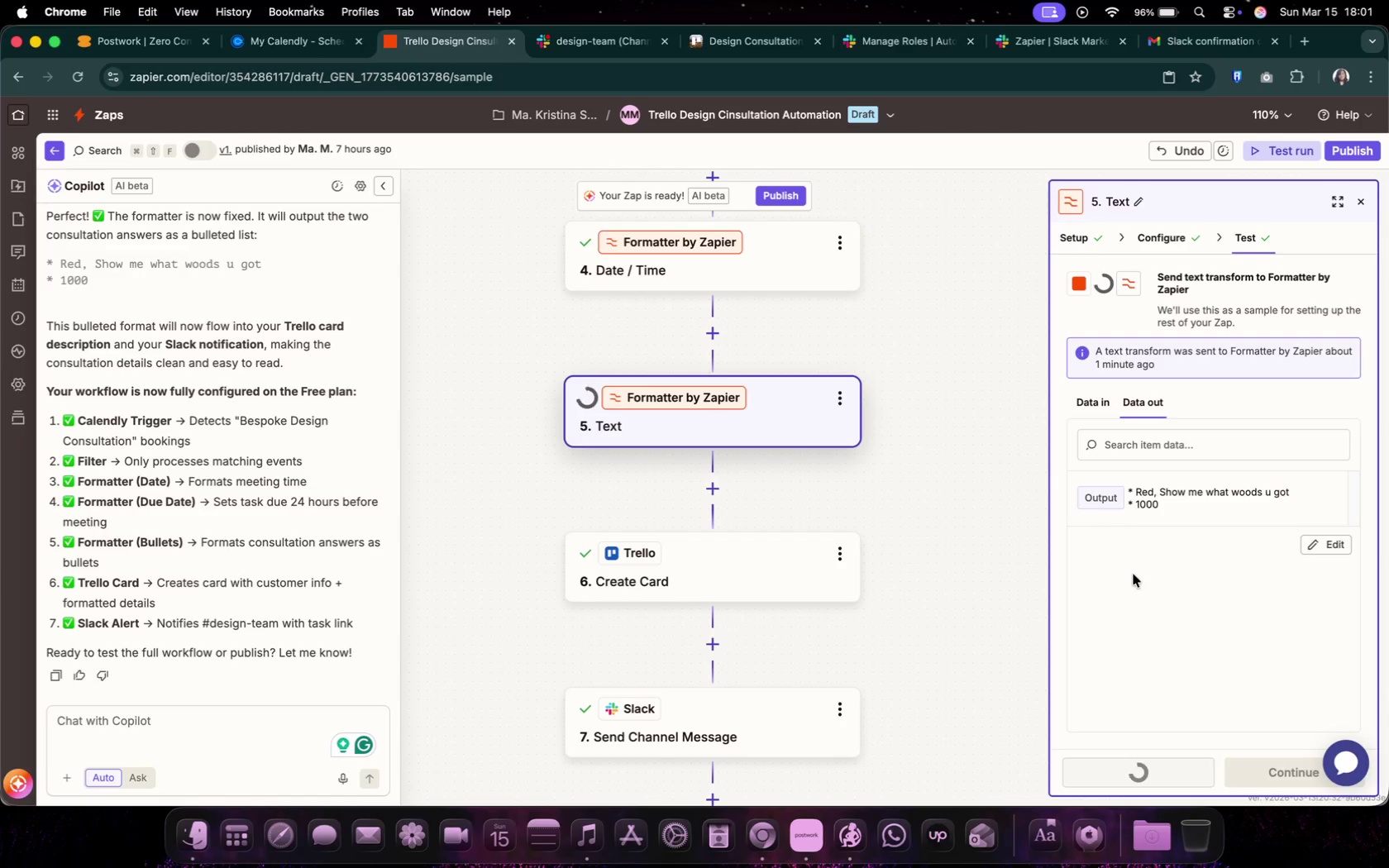 
scroll: coordinate [890, 515], scroll_direction: down, amount: 18.0
 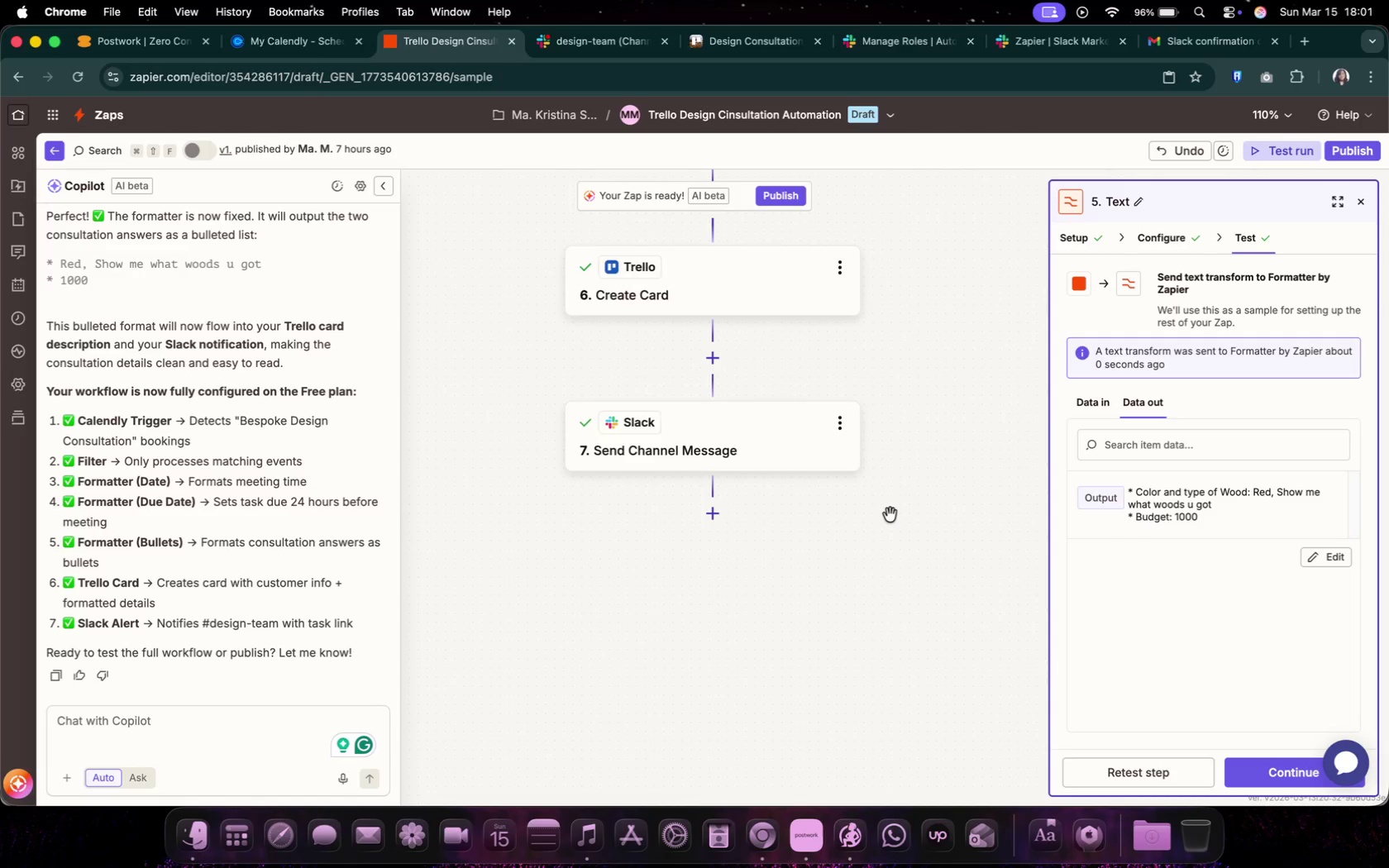 
scroll: coordinate [890, 515], scroll_direction: up, amount: 45.0
 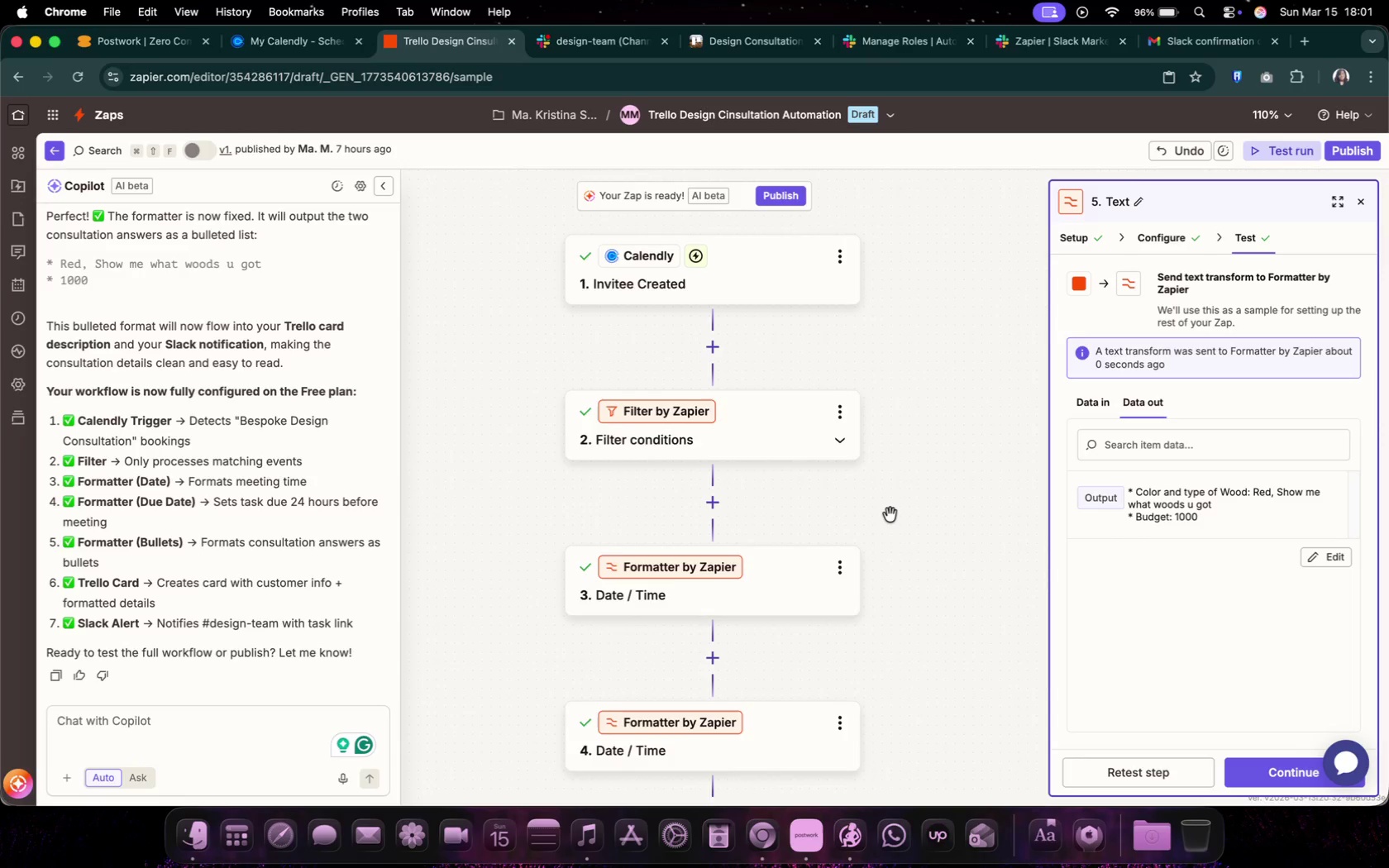 
scroll: coordinate [890, 515], scroll_direction: down, amount: 5.0